 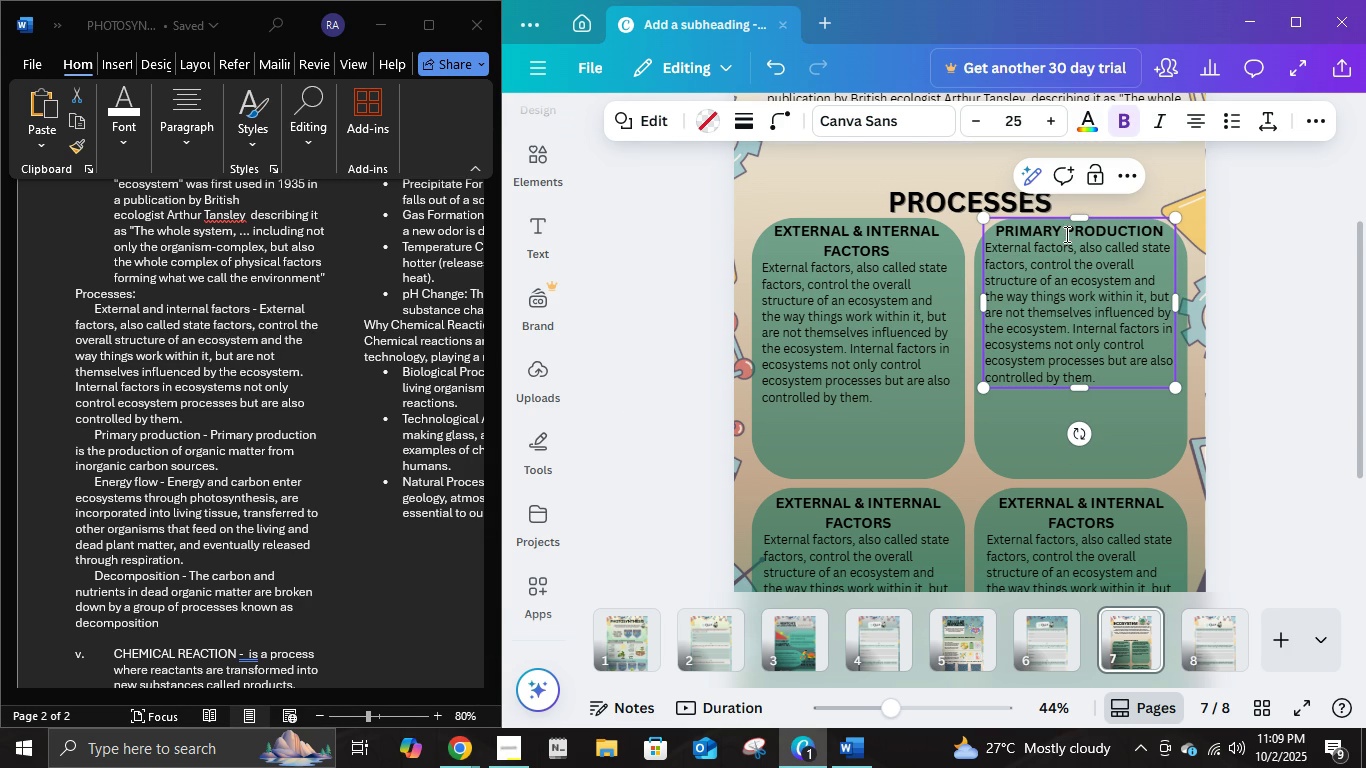 
key(Backspace)
 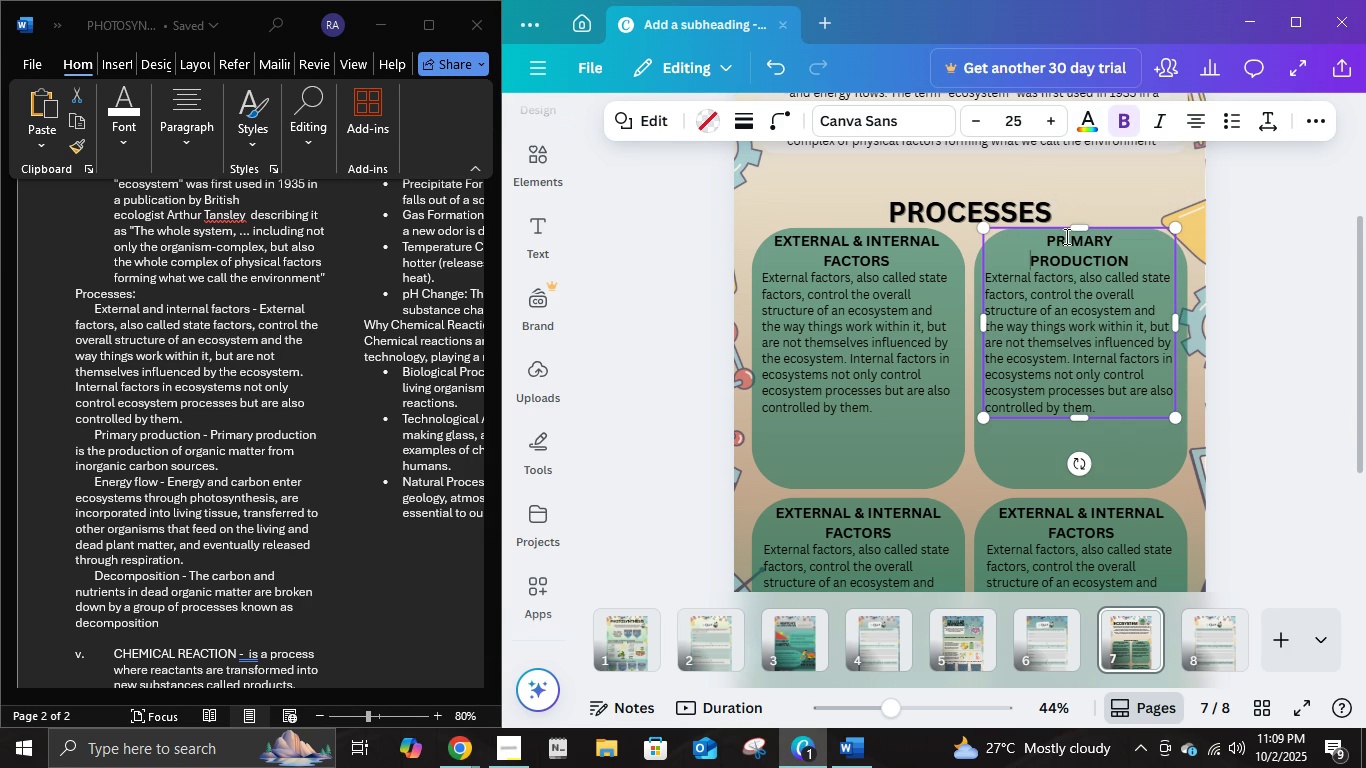 
key(Enter)
 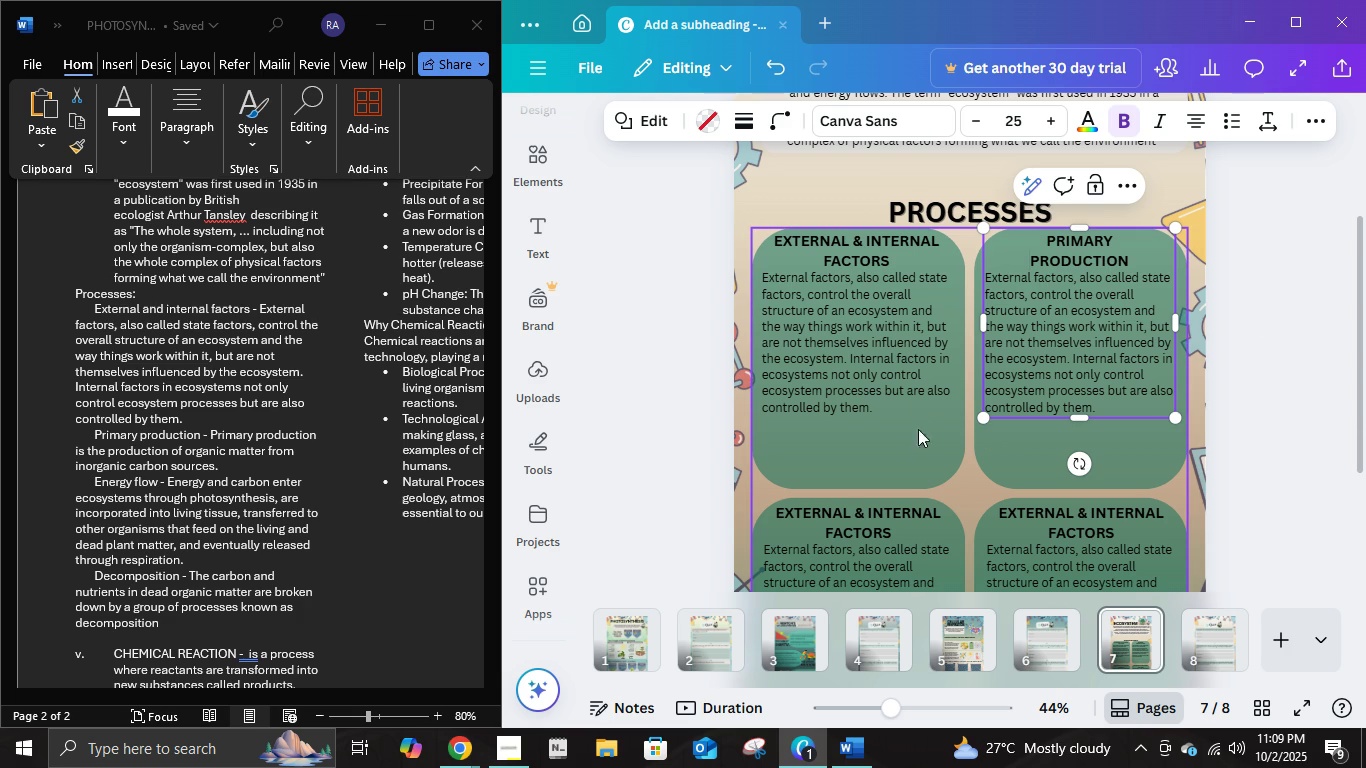 
left_click([874, 263])
 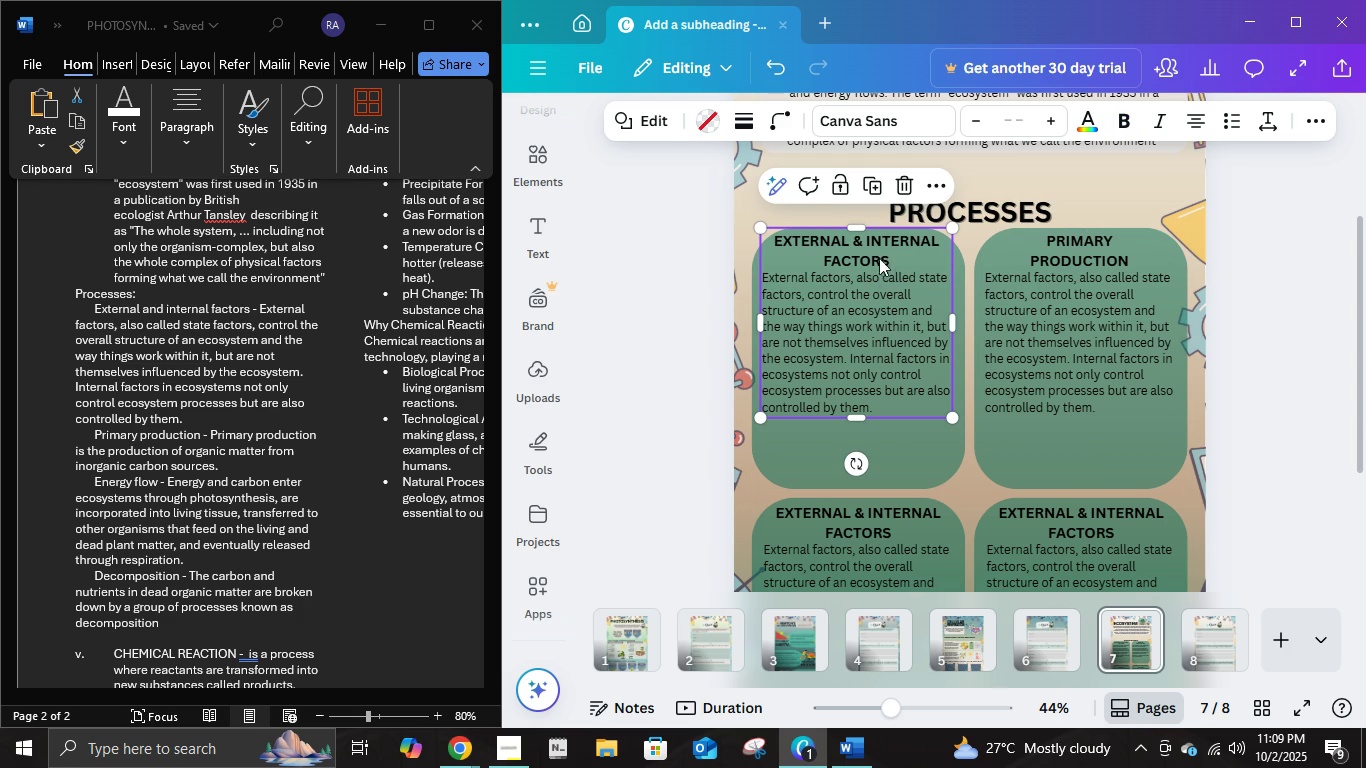 
double_click([879, 258])
 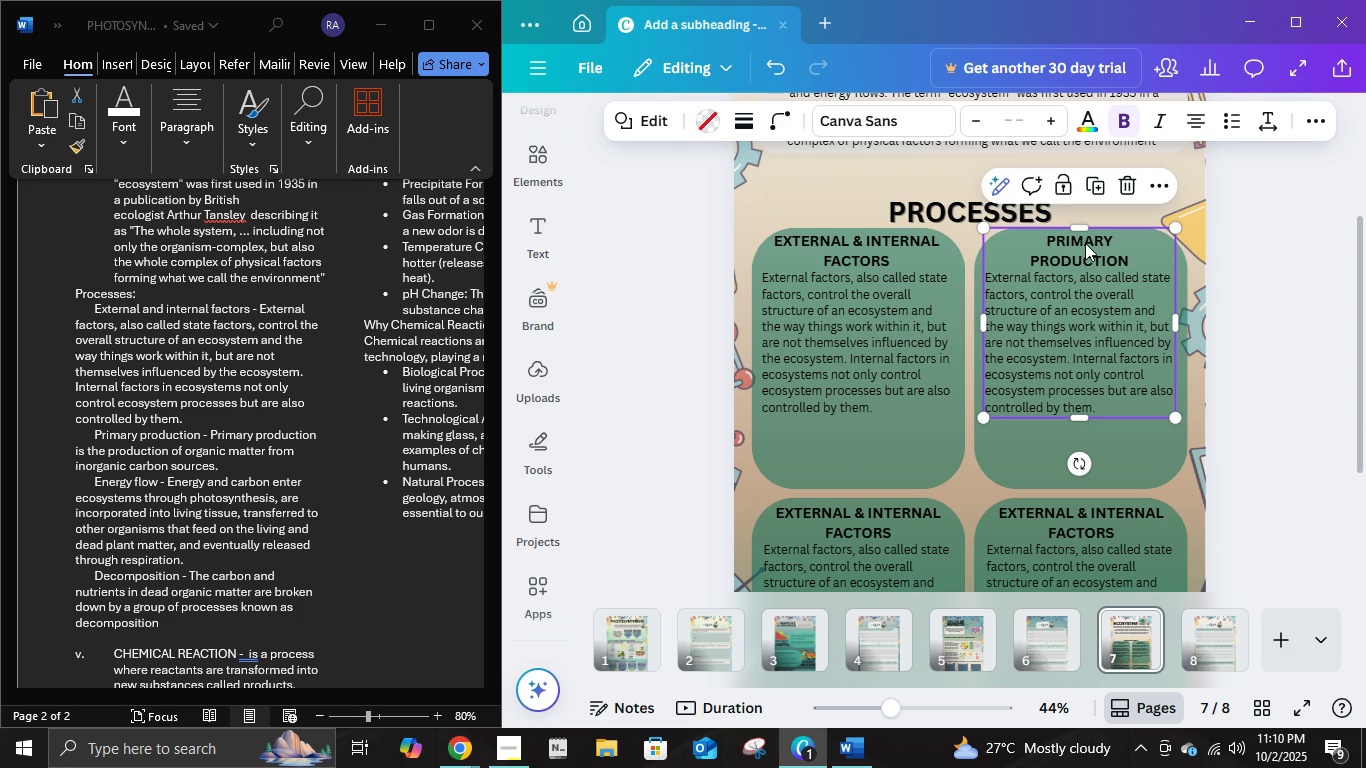 
double_click([1085, 243])
 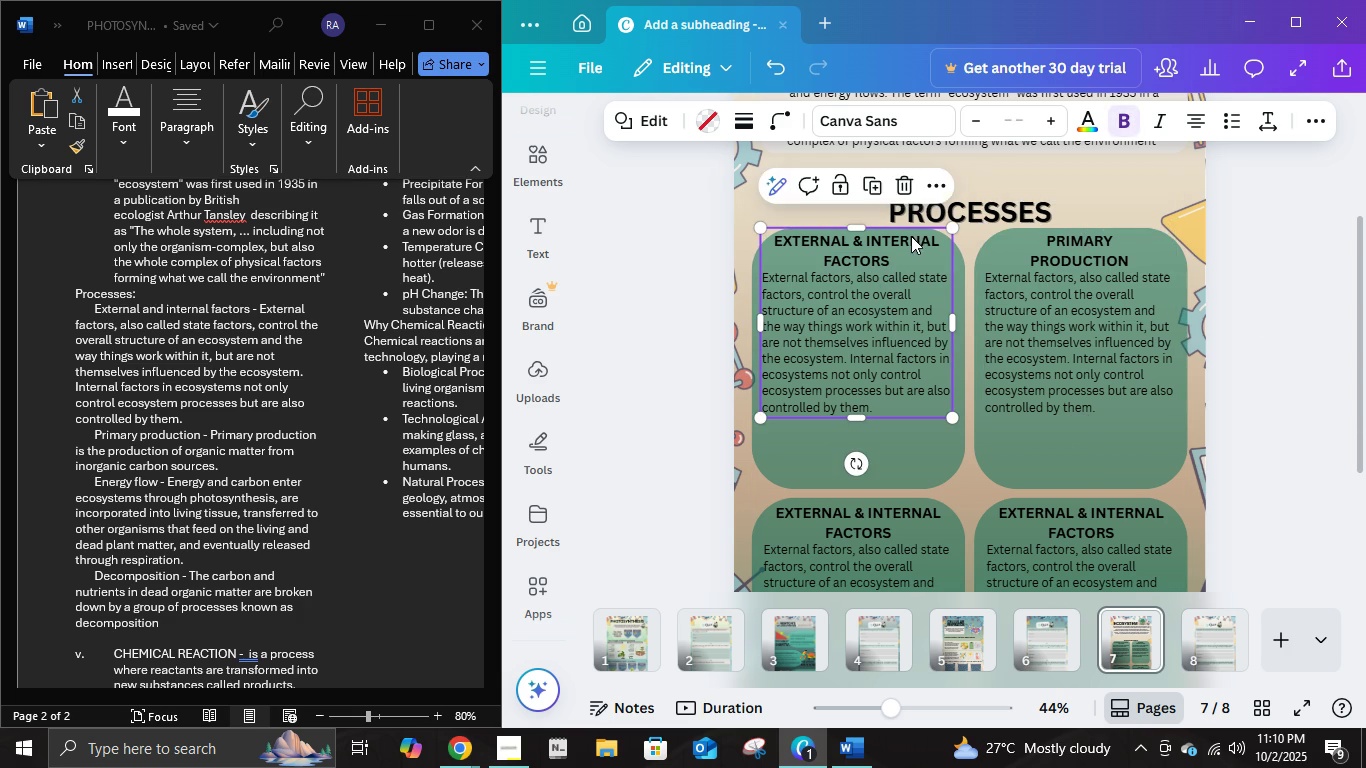 
double_click([911, 236])
 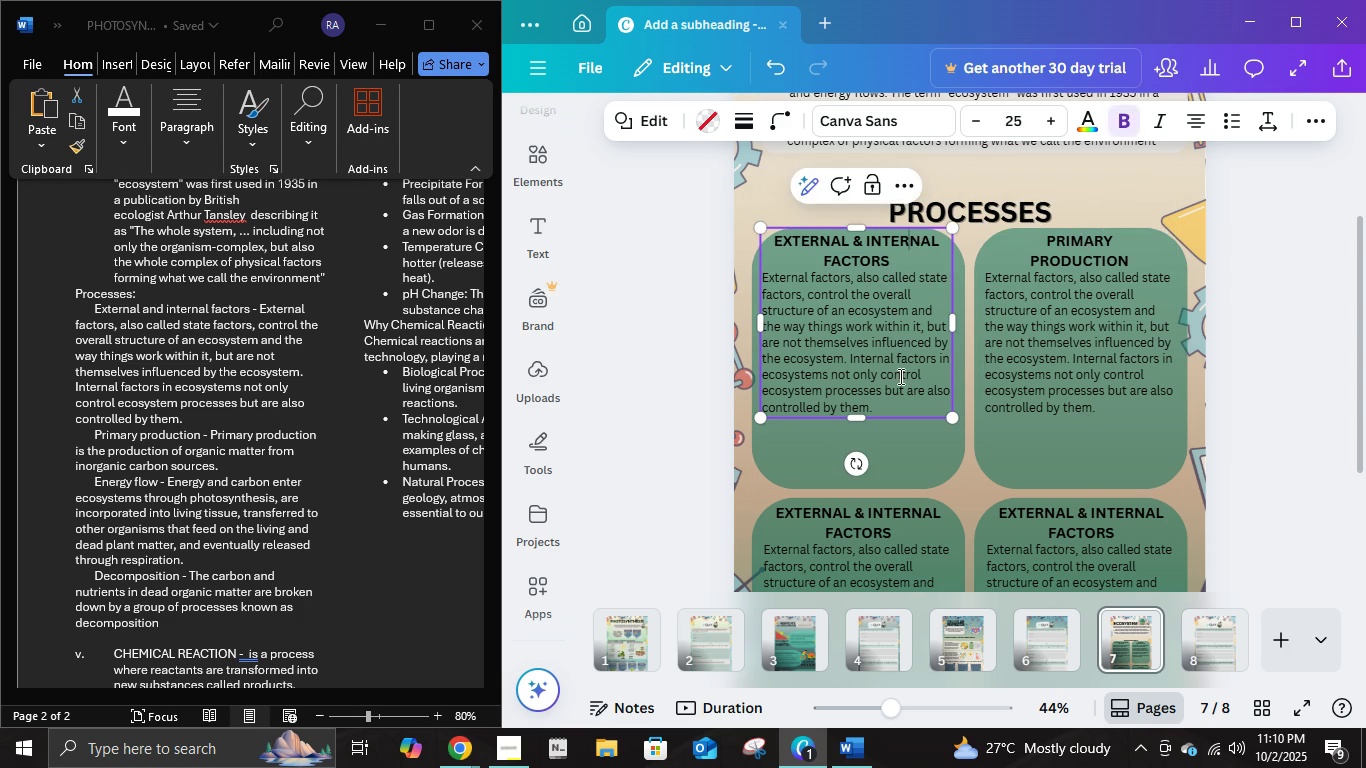 
scroll: coordinate [899, 377], scroll_direction: down, amount: 1.0
 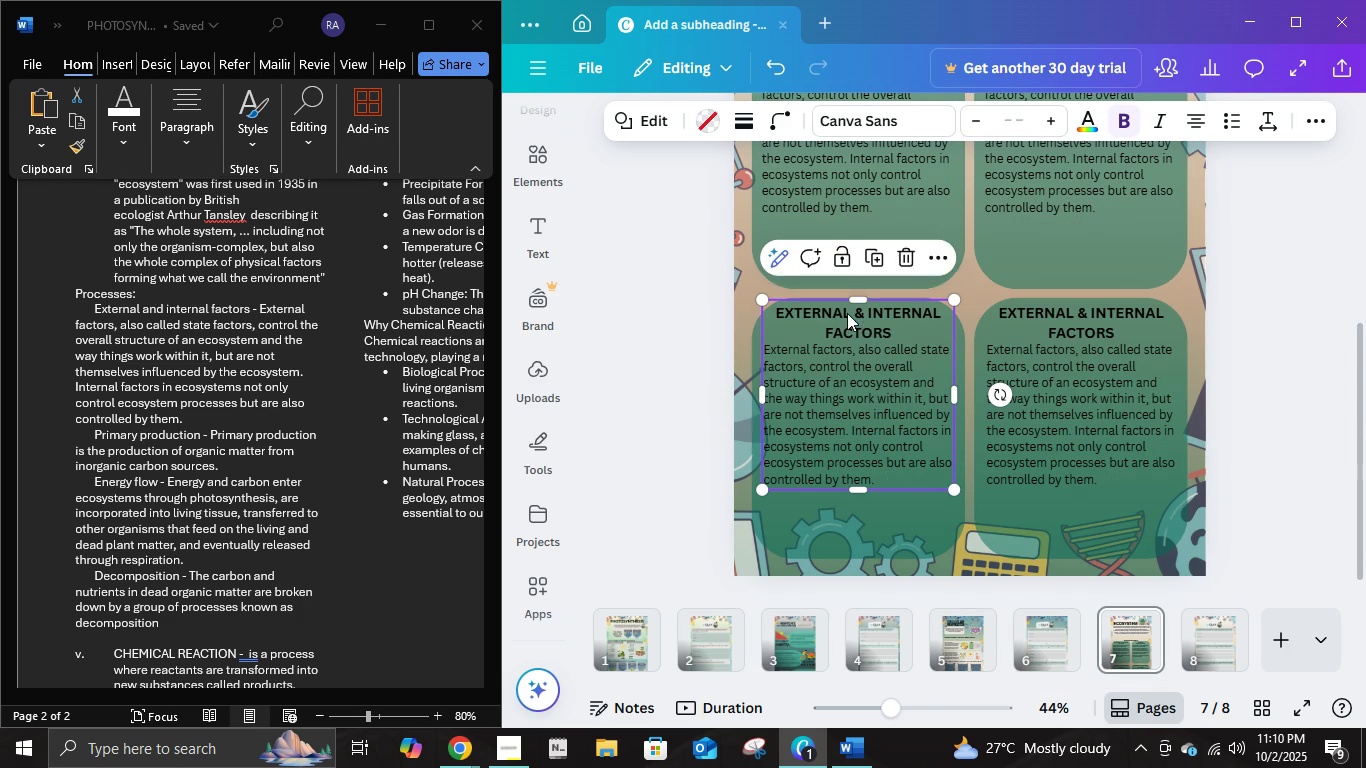 
double_click([847, 313])